 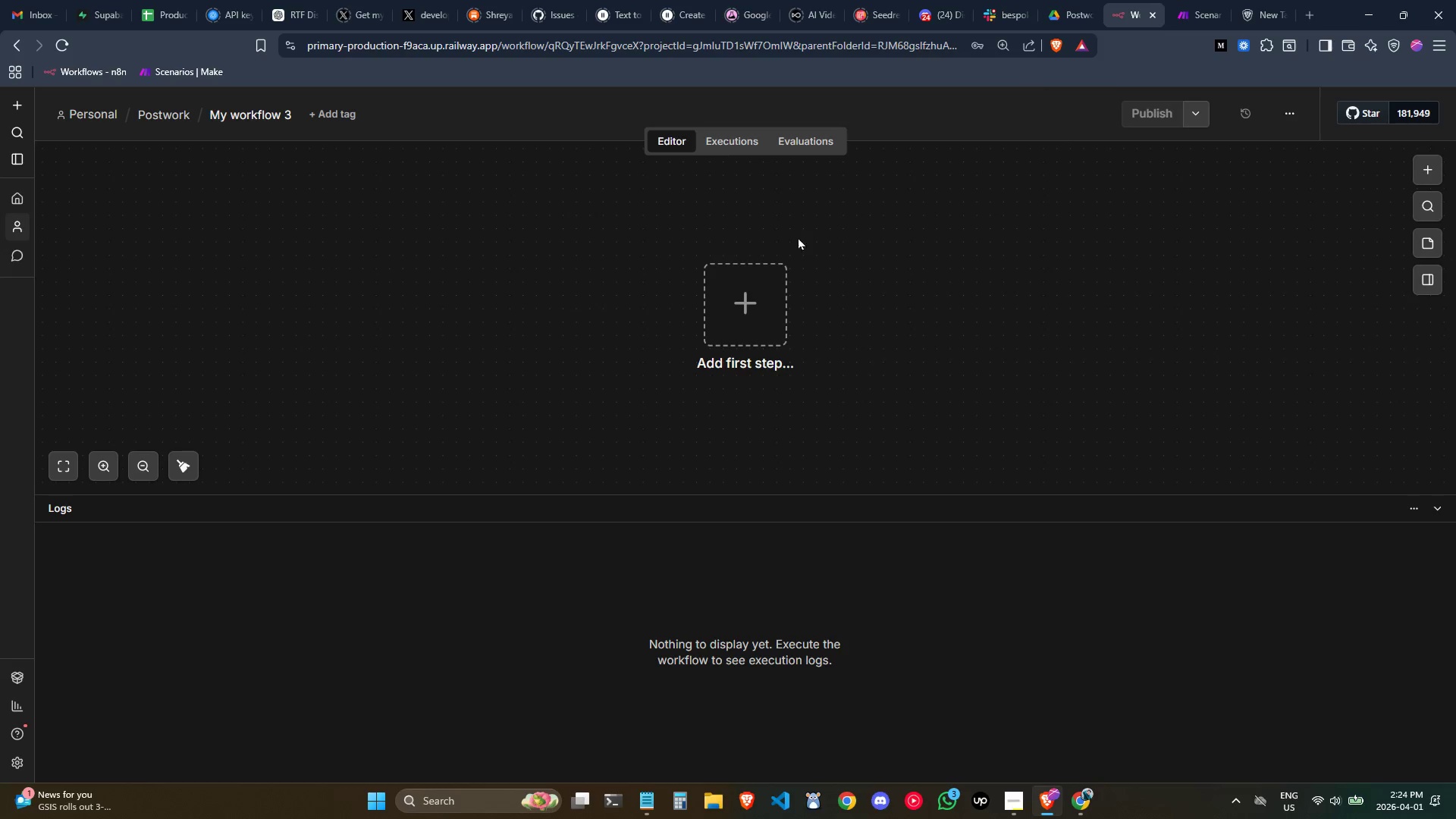 
left_click([253, 122])
 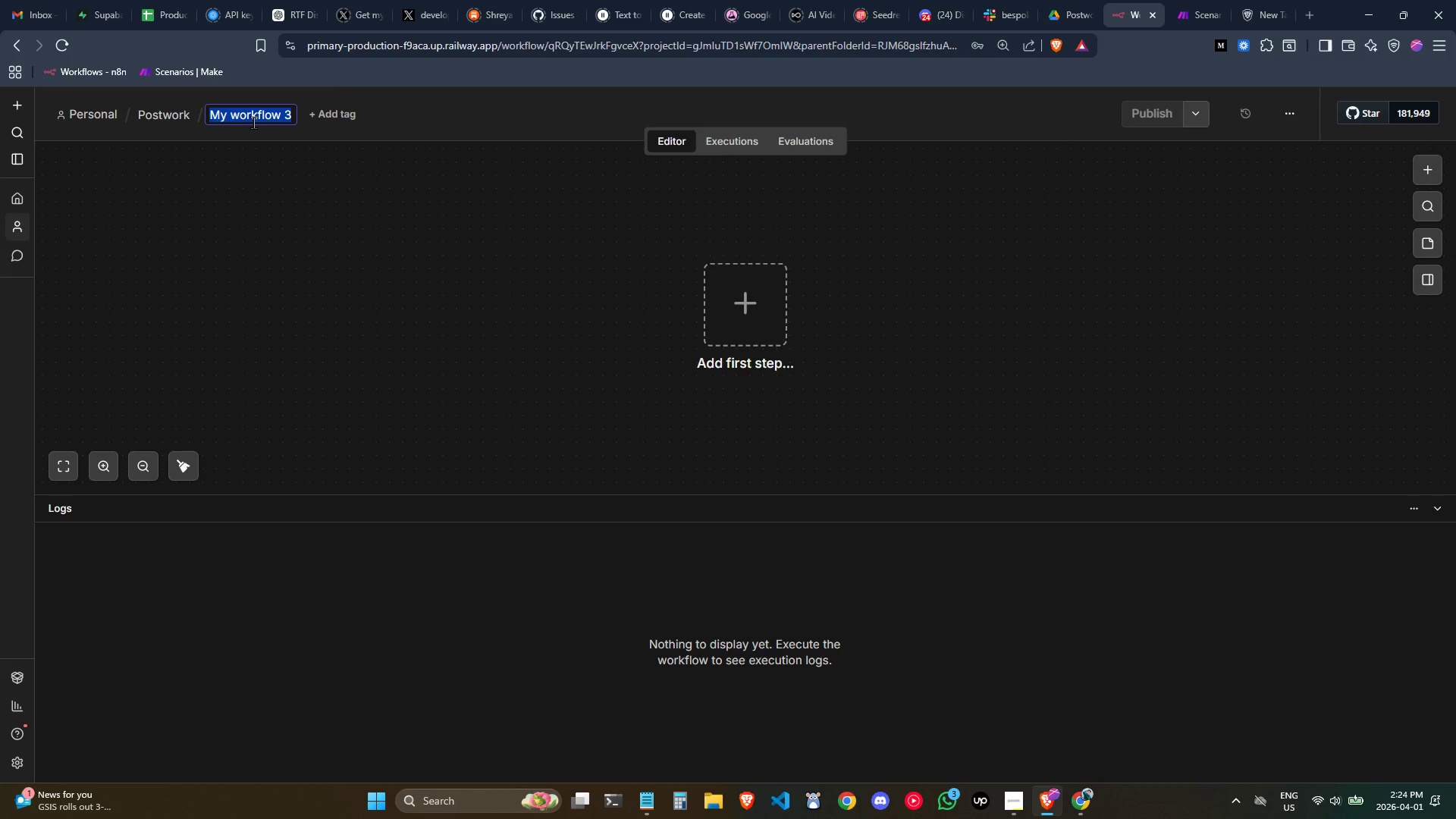 
wait(10.98)
 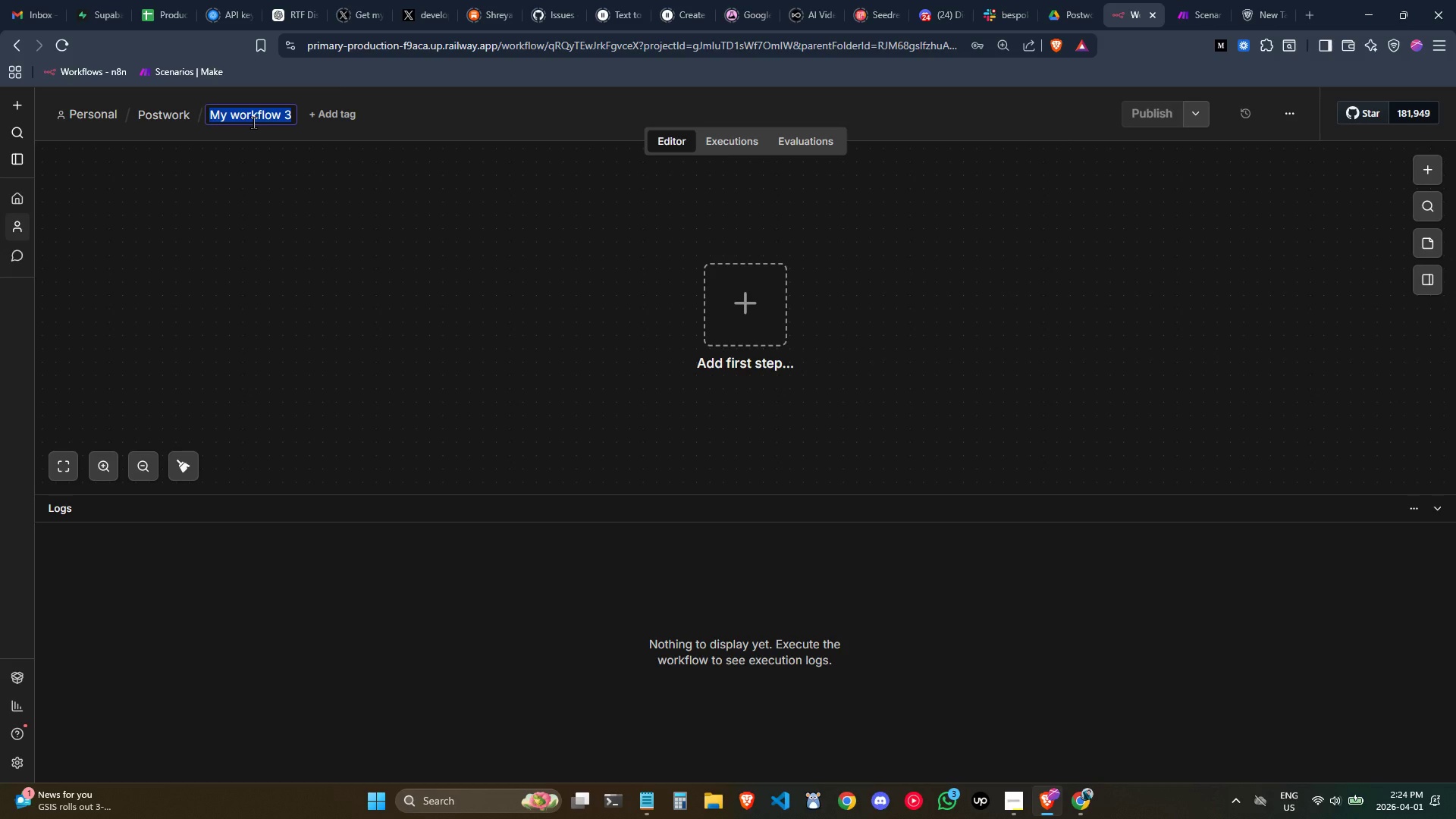 
mouse_move([548, 19])
 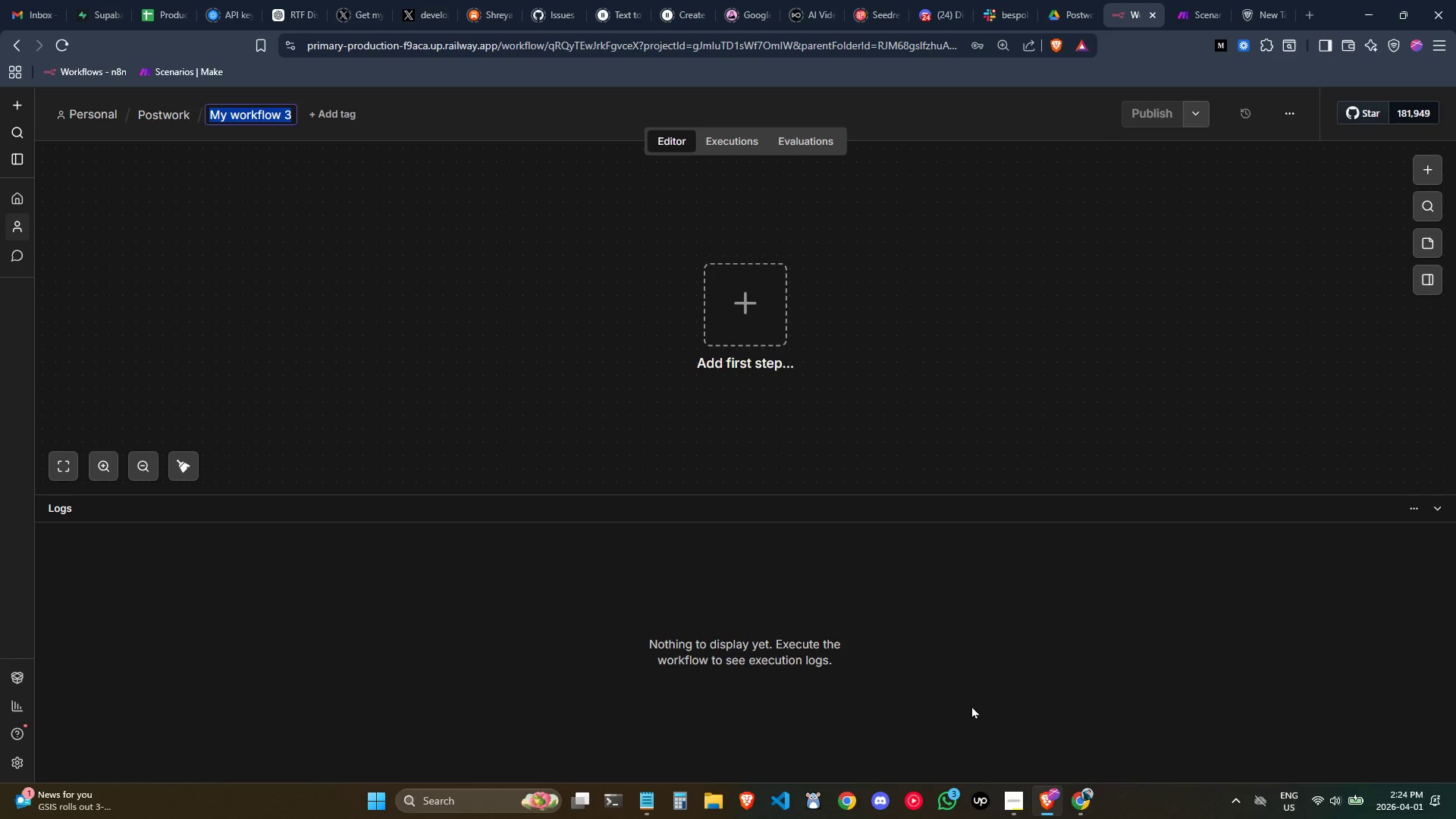 
left_click([1018, 790])